 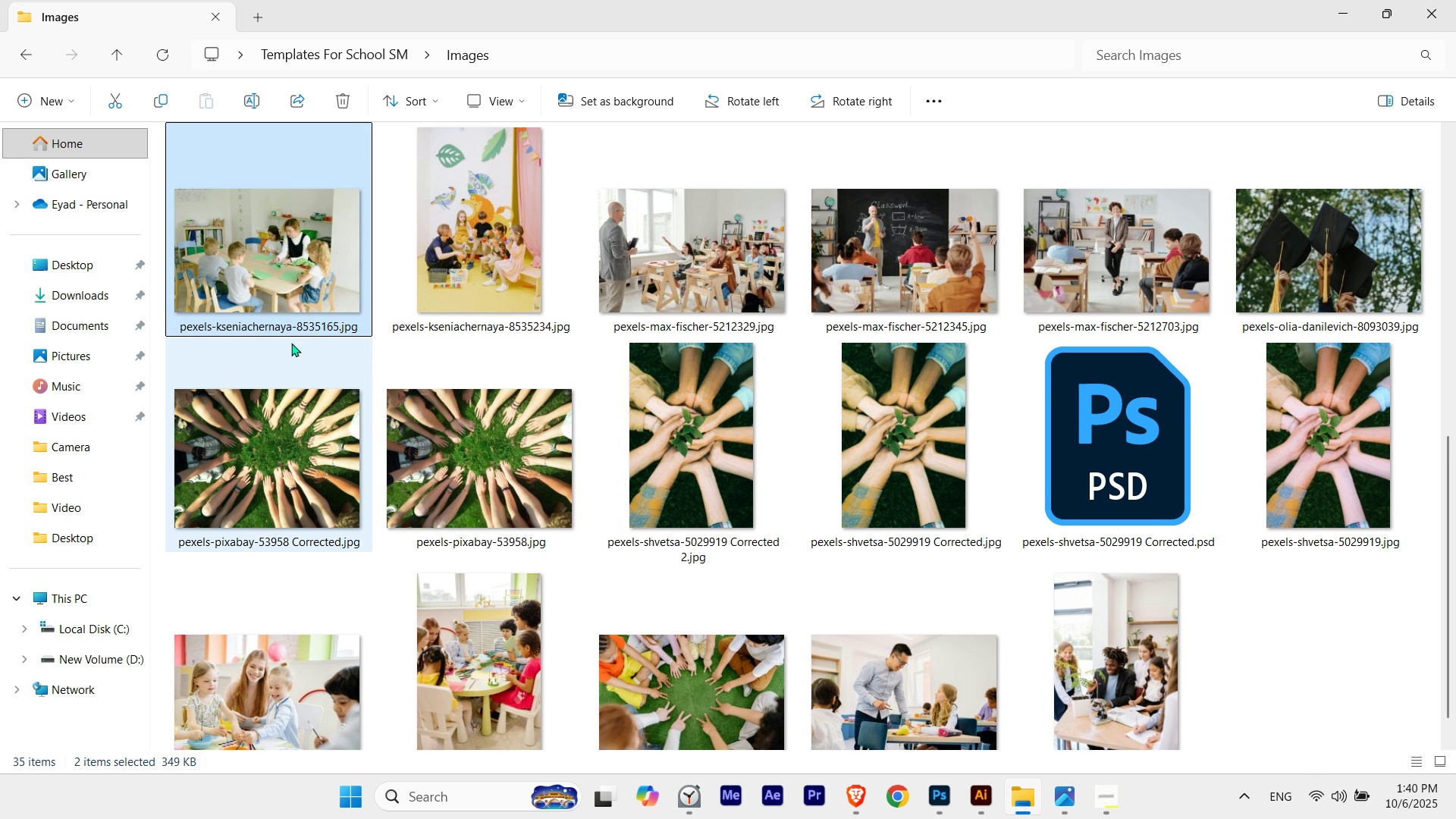 
scroll: coordinate [327, 446], scroll_direction: down, amount: 2.0
 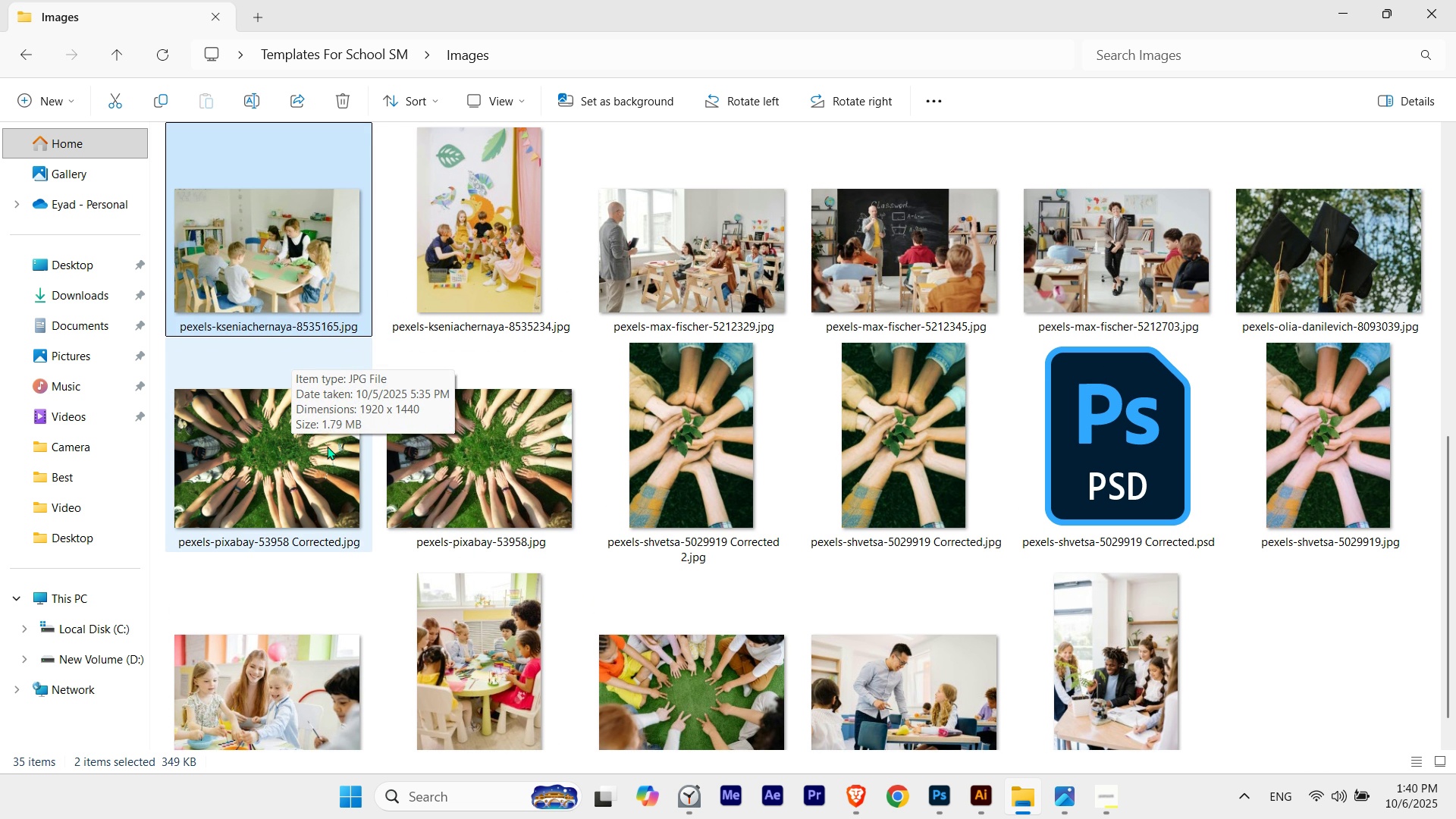 
scroll: coordinate [327, 446], scroll_direction: up, amount: 3.0
 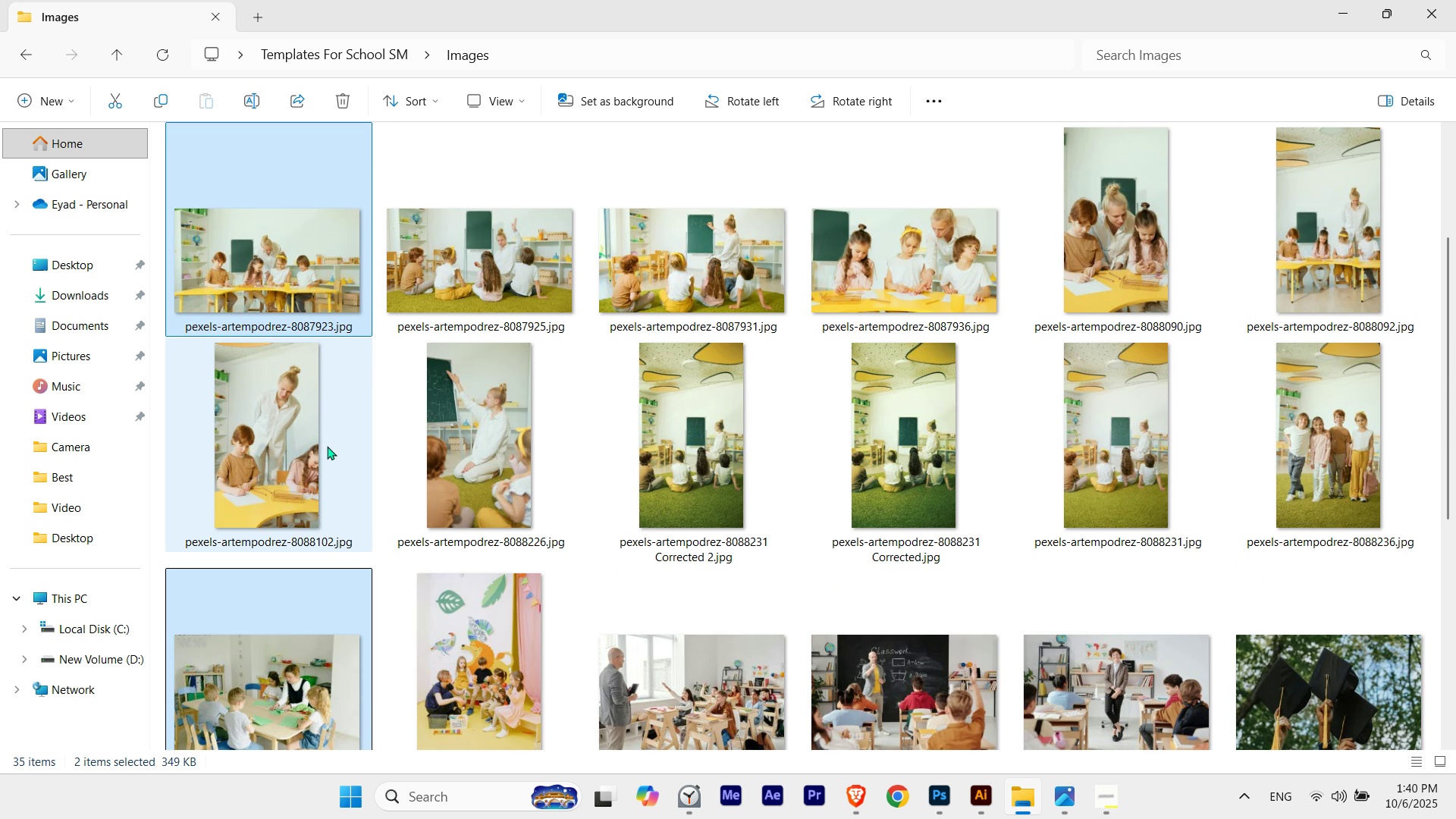 
scroll: coordinate [327, 446], scroll_direction: down, amount: 3.0
 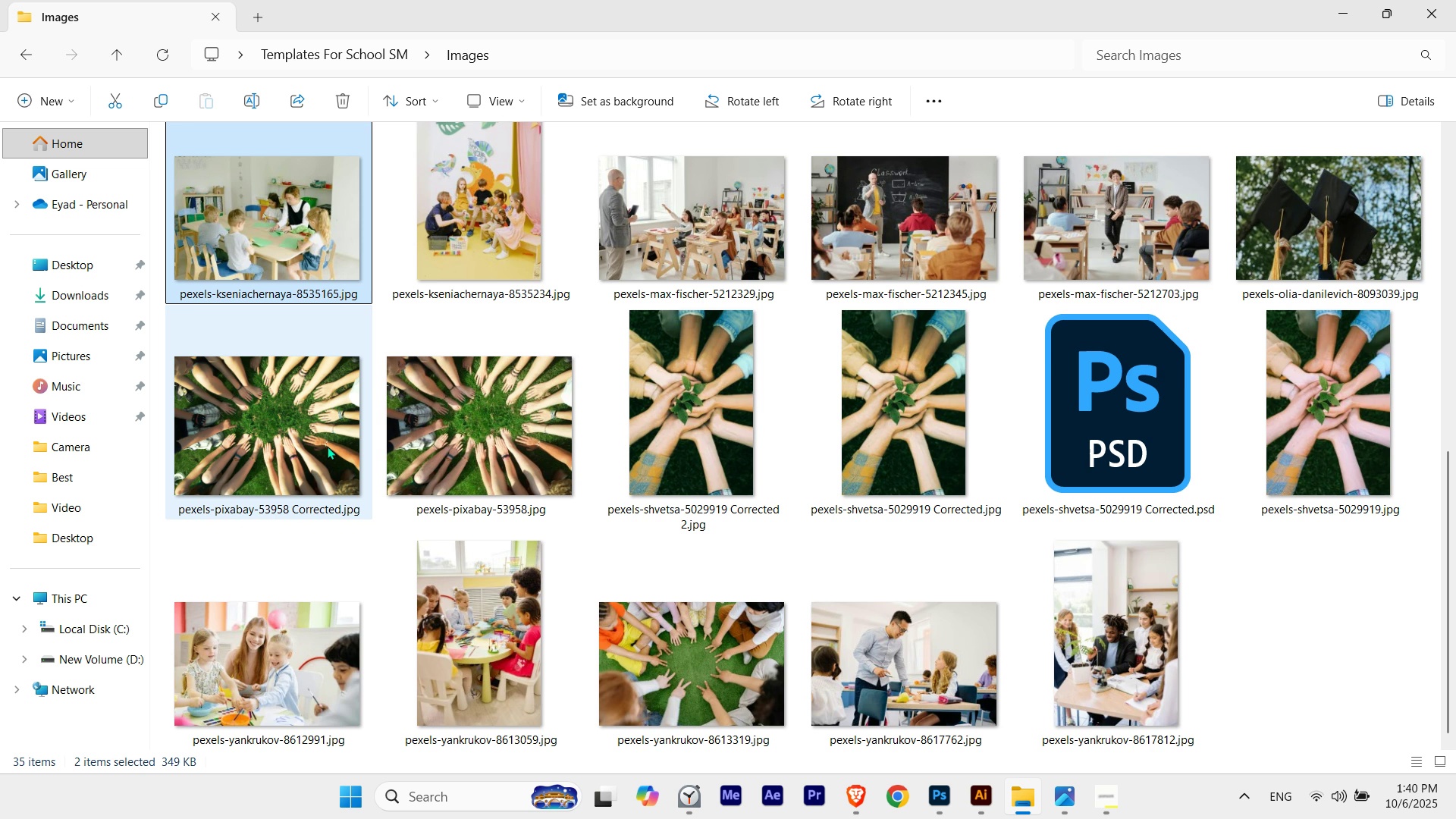 
scroll: coordinate [327, 446], scroll_direction: up, amount: 3.0